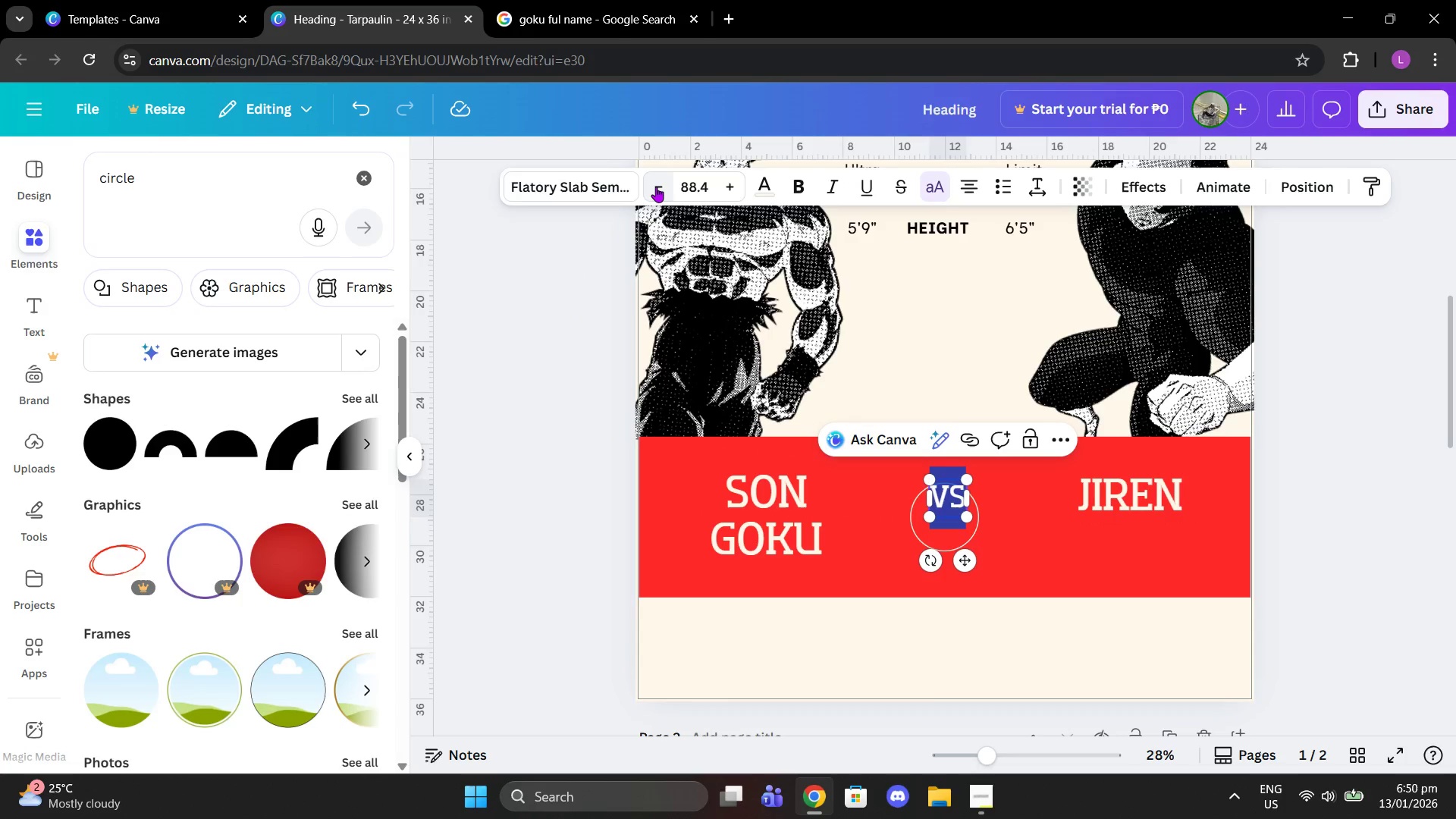 
triple_click([656, 187])
 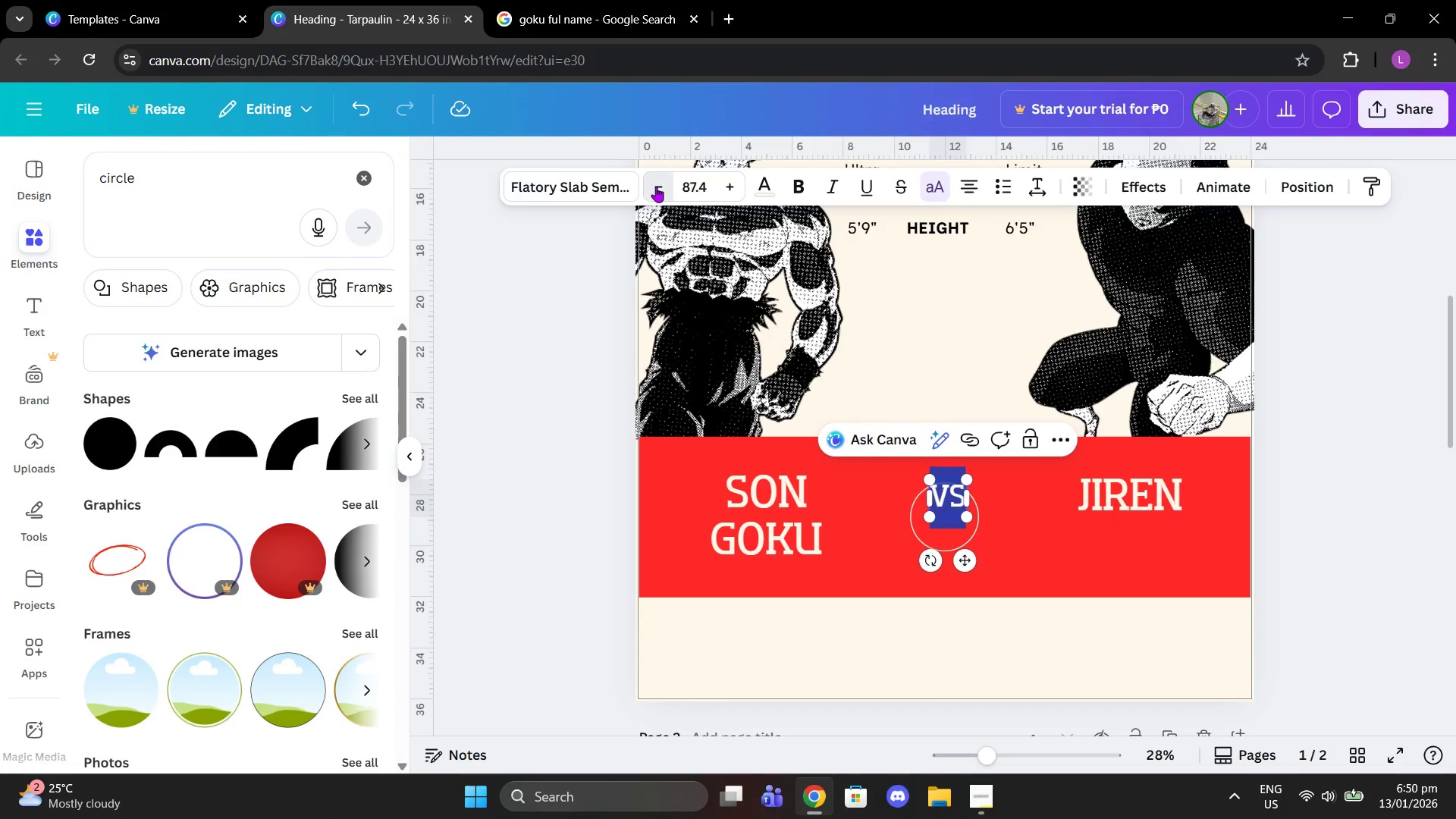 
triple_click([656, 187])
 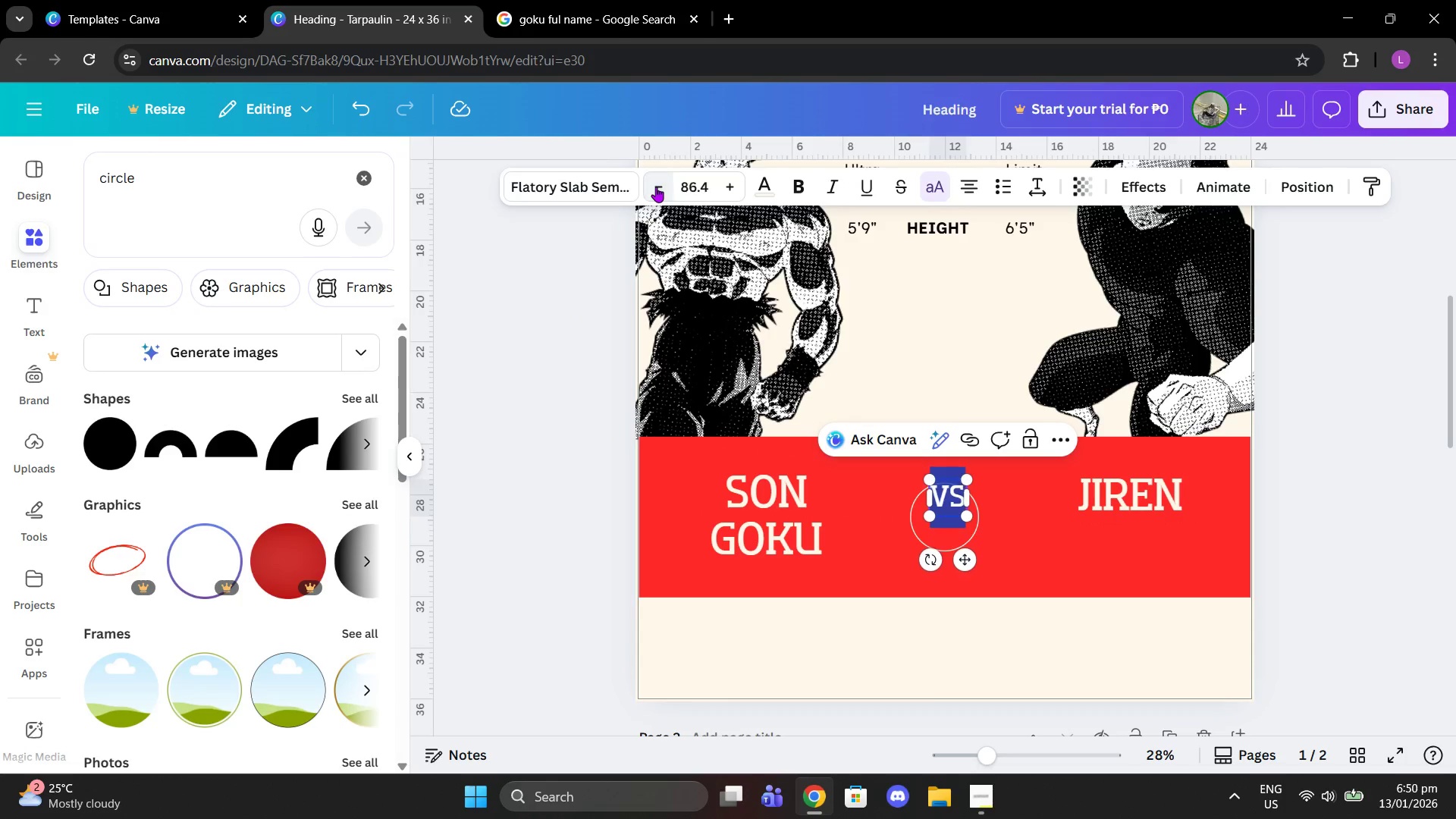 
triple_click([656, 187])
 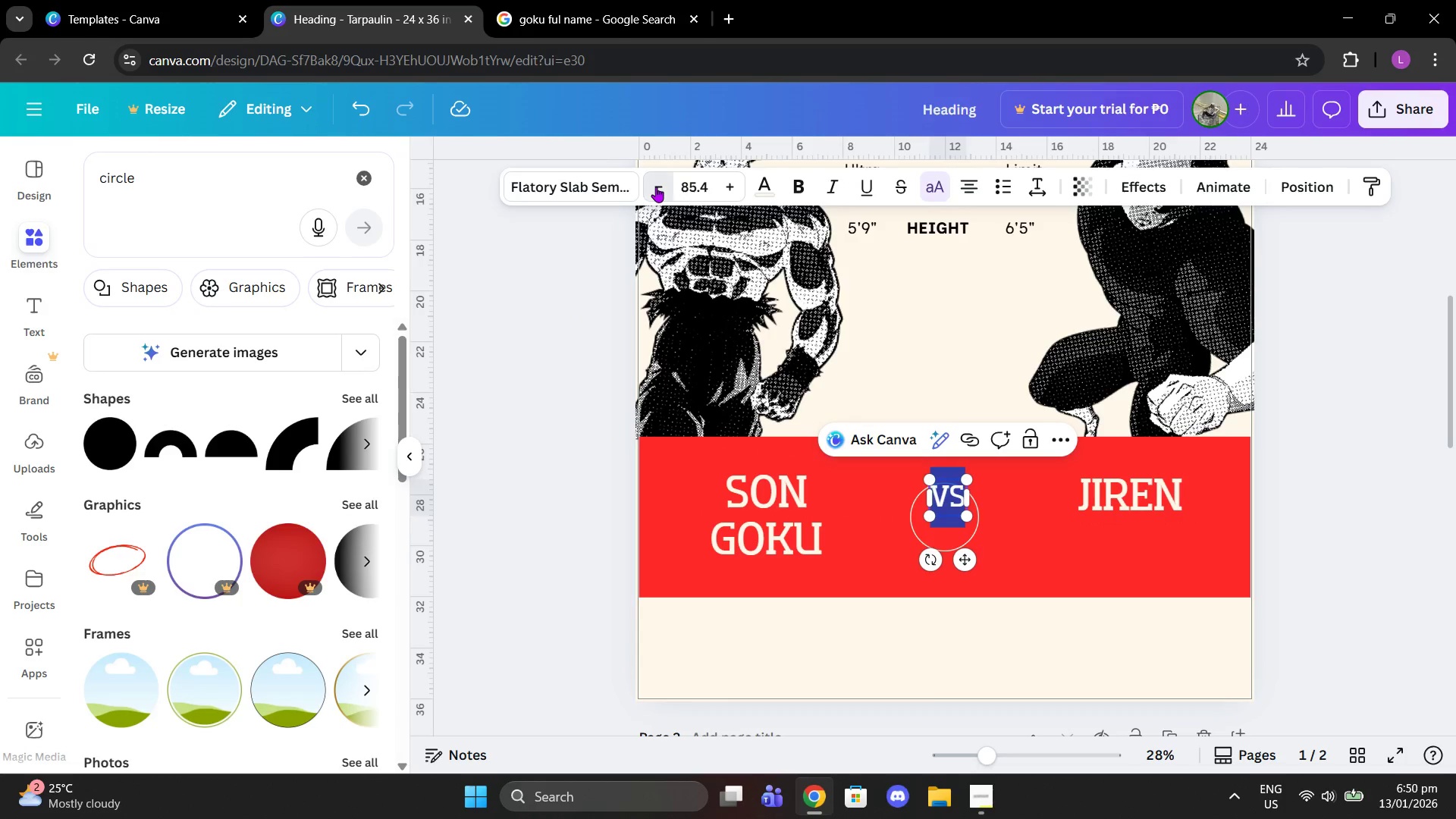 
triple_click([656, 187])
 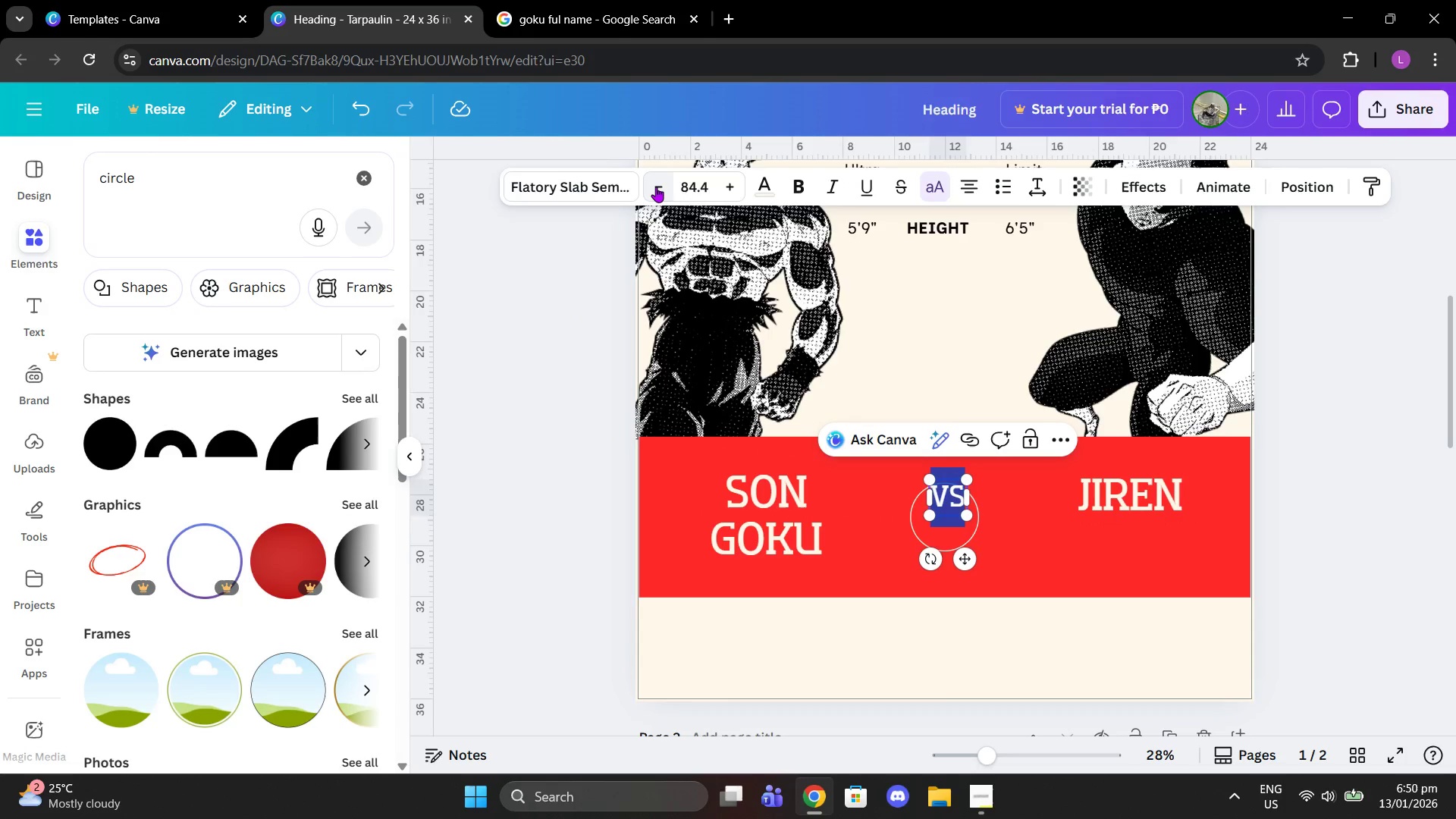 
triple_click([656, 187])
 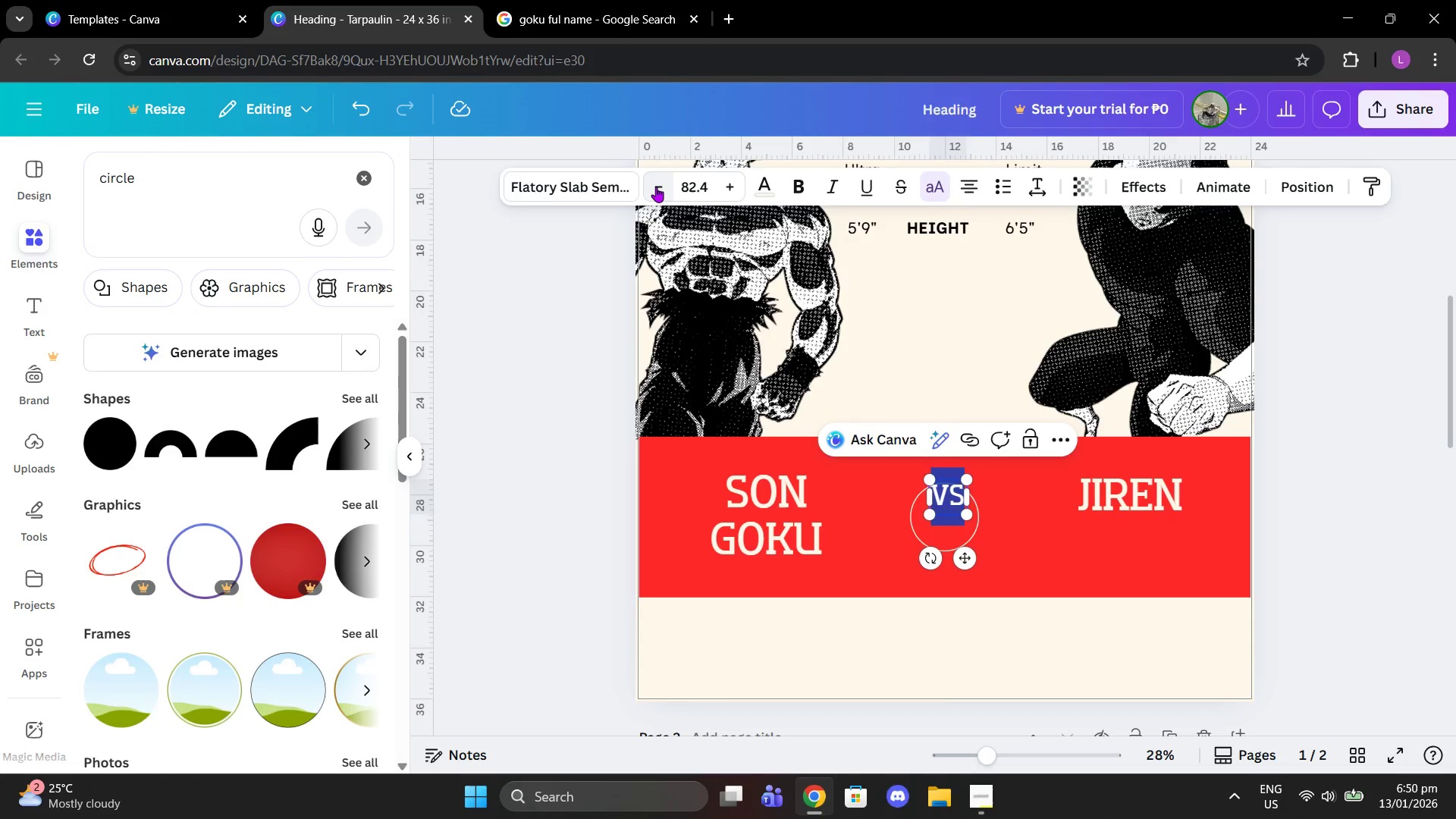 
triple_click([656, 187])
 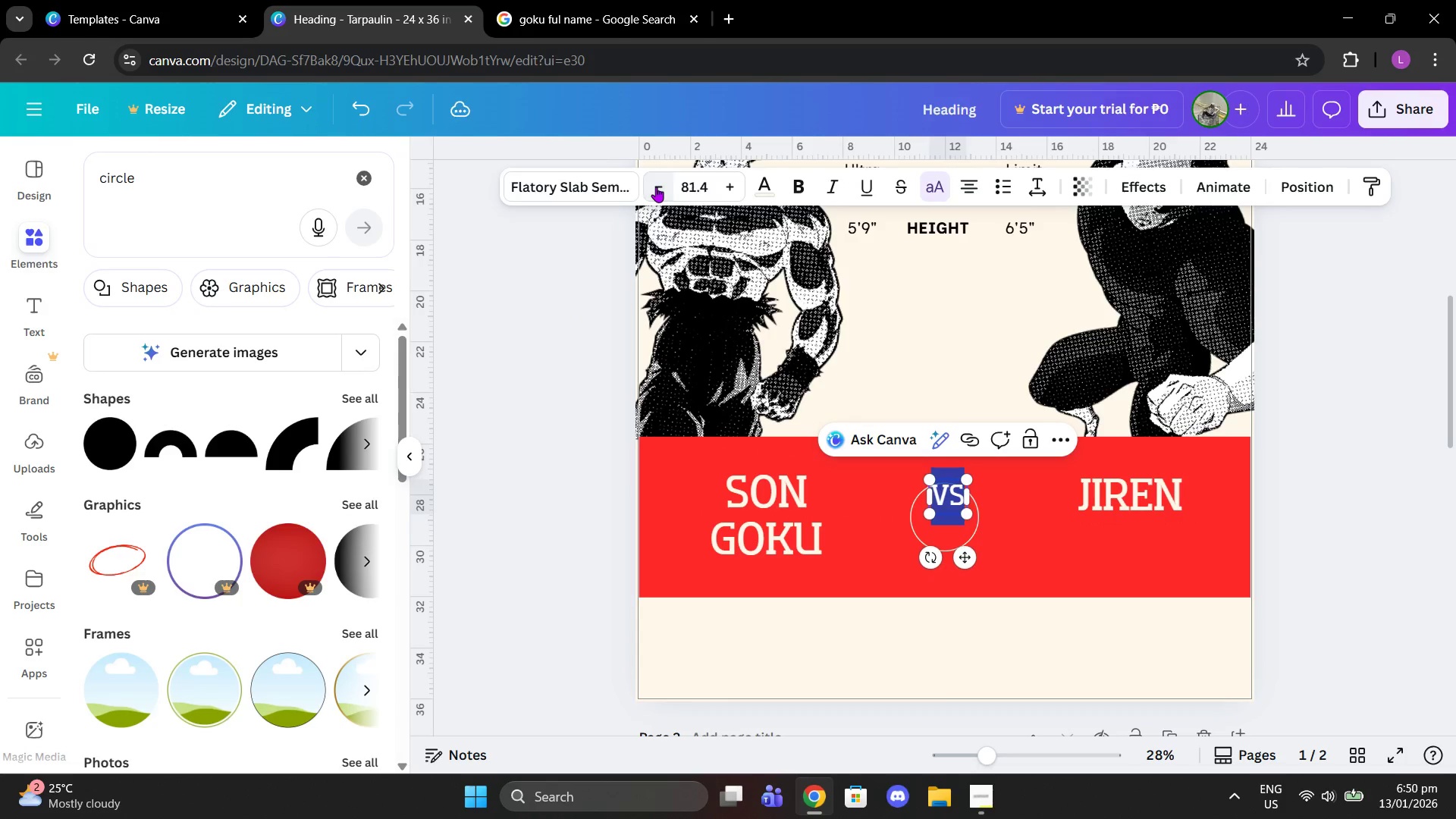 
triple_click([656, 187])
 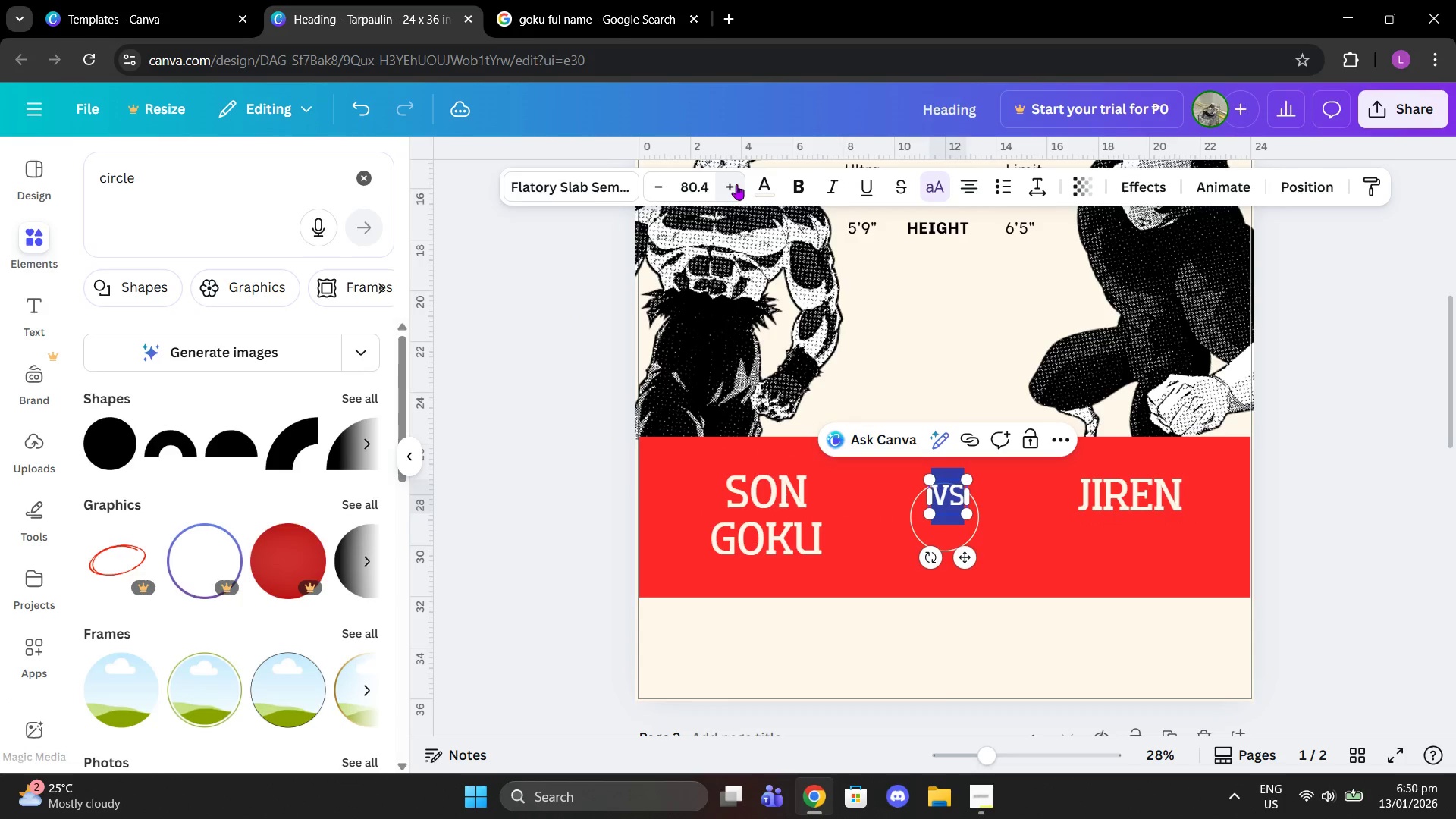 
left_click([727, 182])
 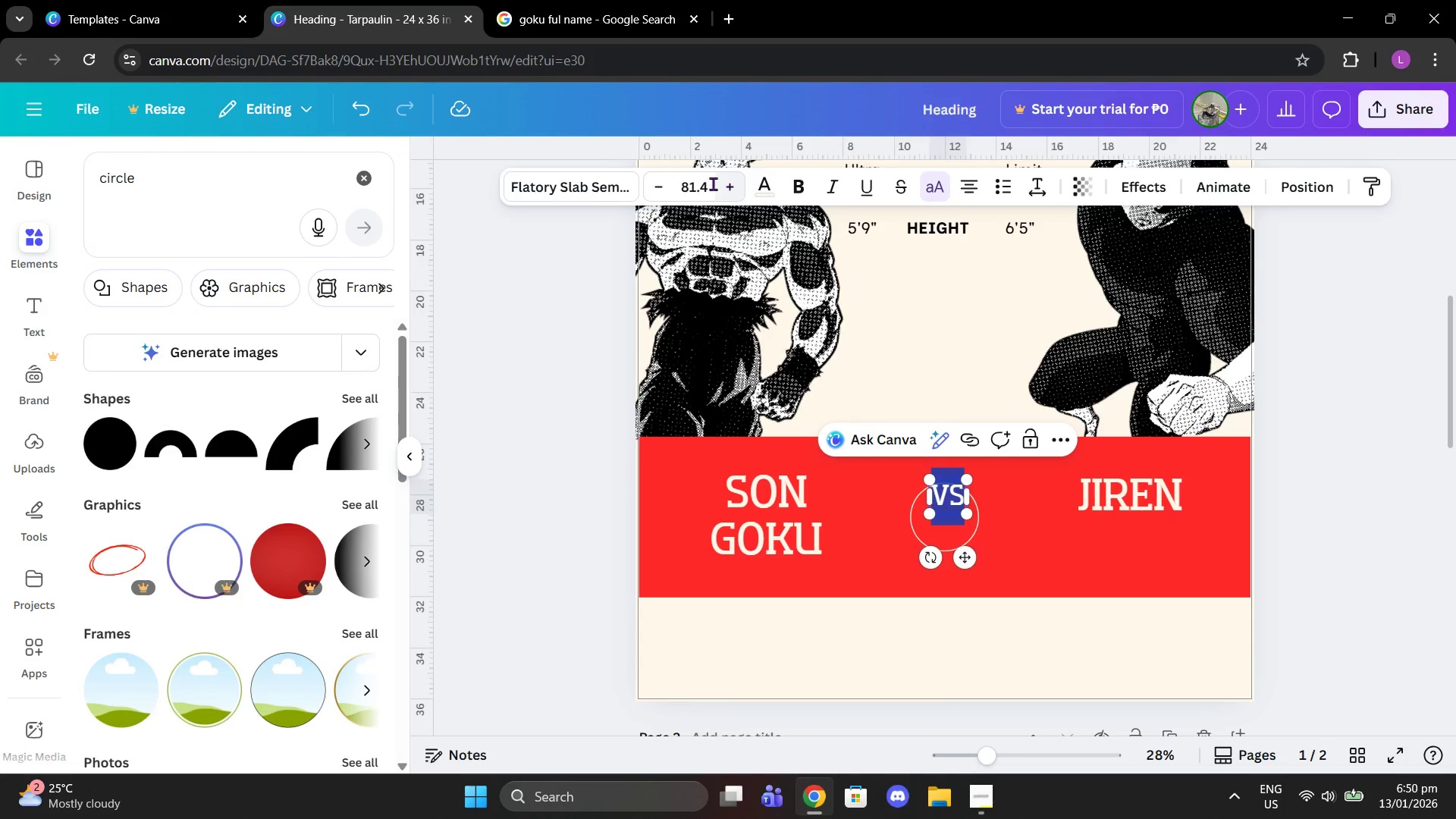 
left_click([712, 184])
 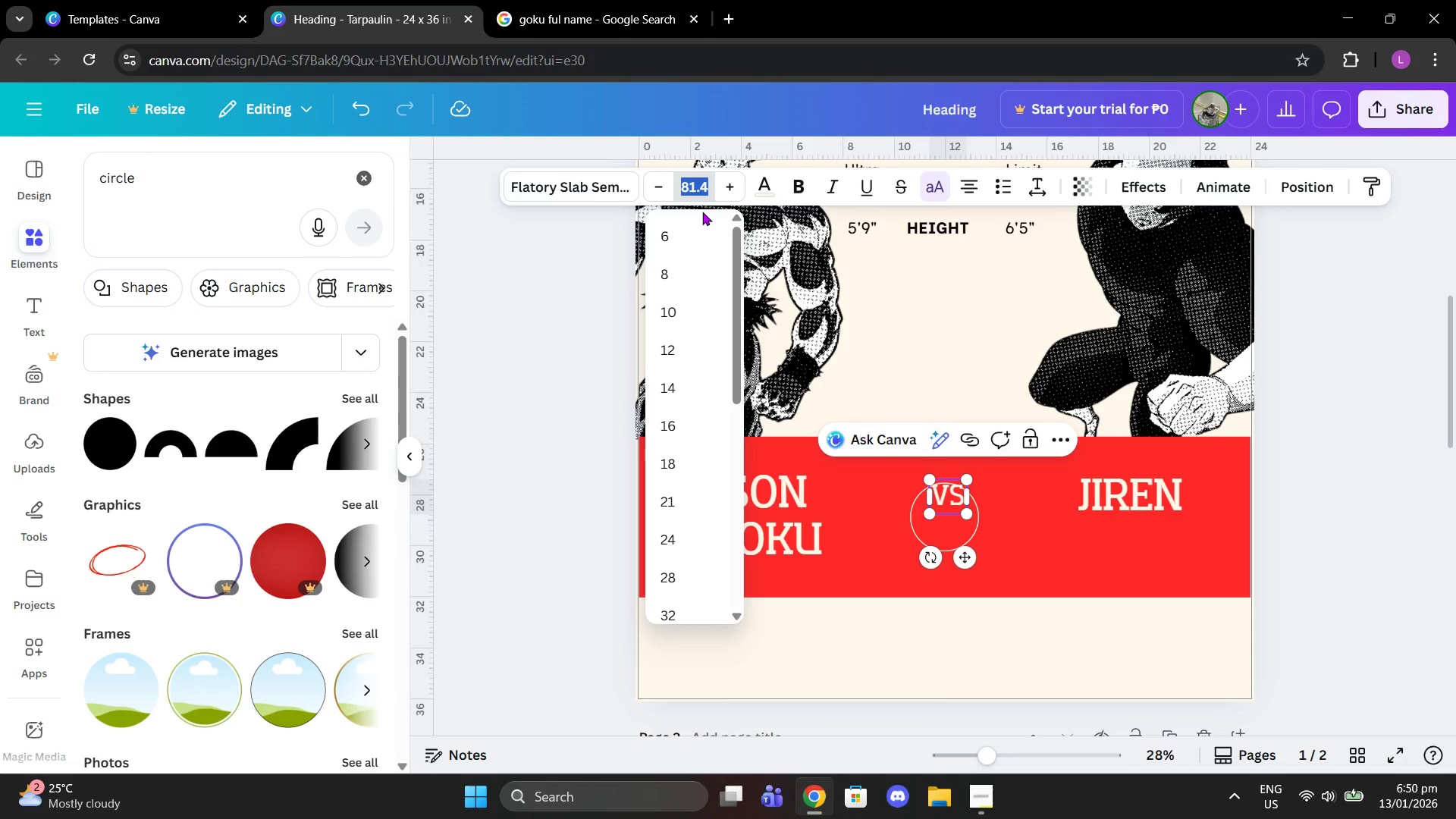 
type(80)
 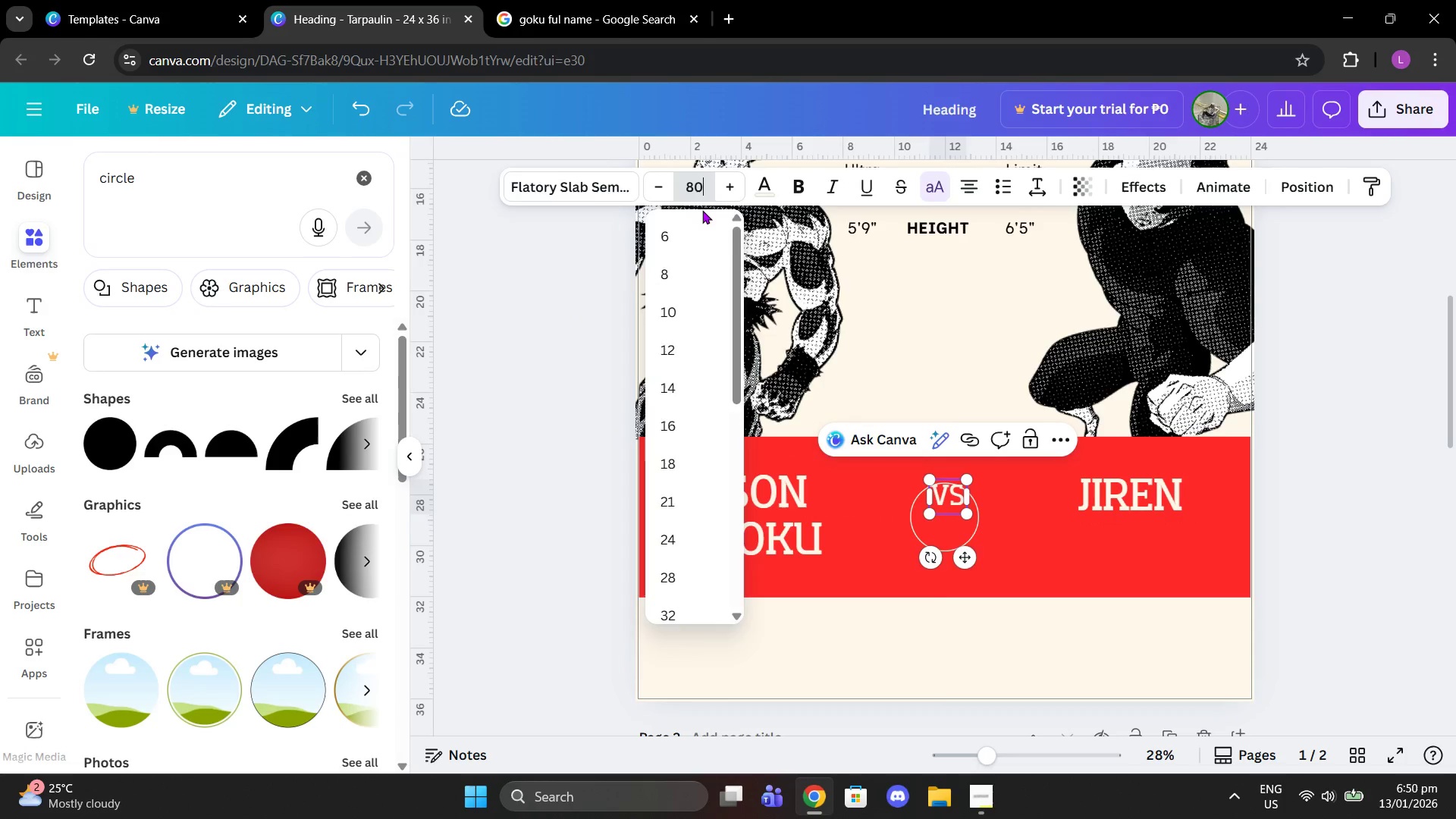 
key(Enter)
 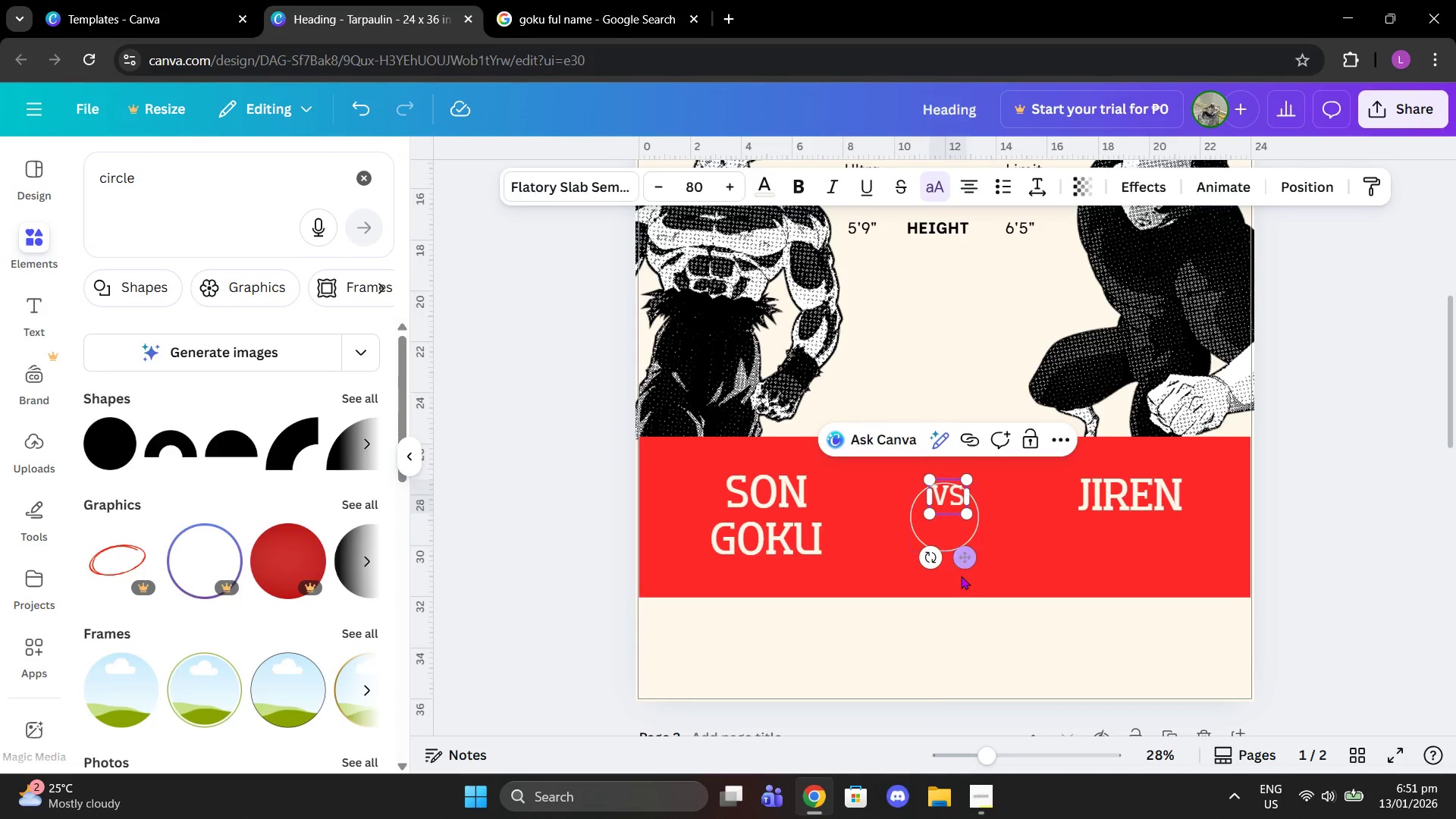 
left_click_drag(start_coordinate=[968, 560], to_coordinate=[963, 583])
 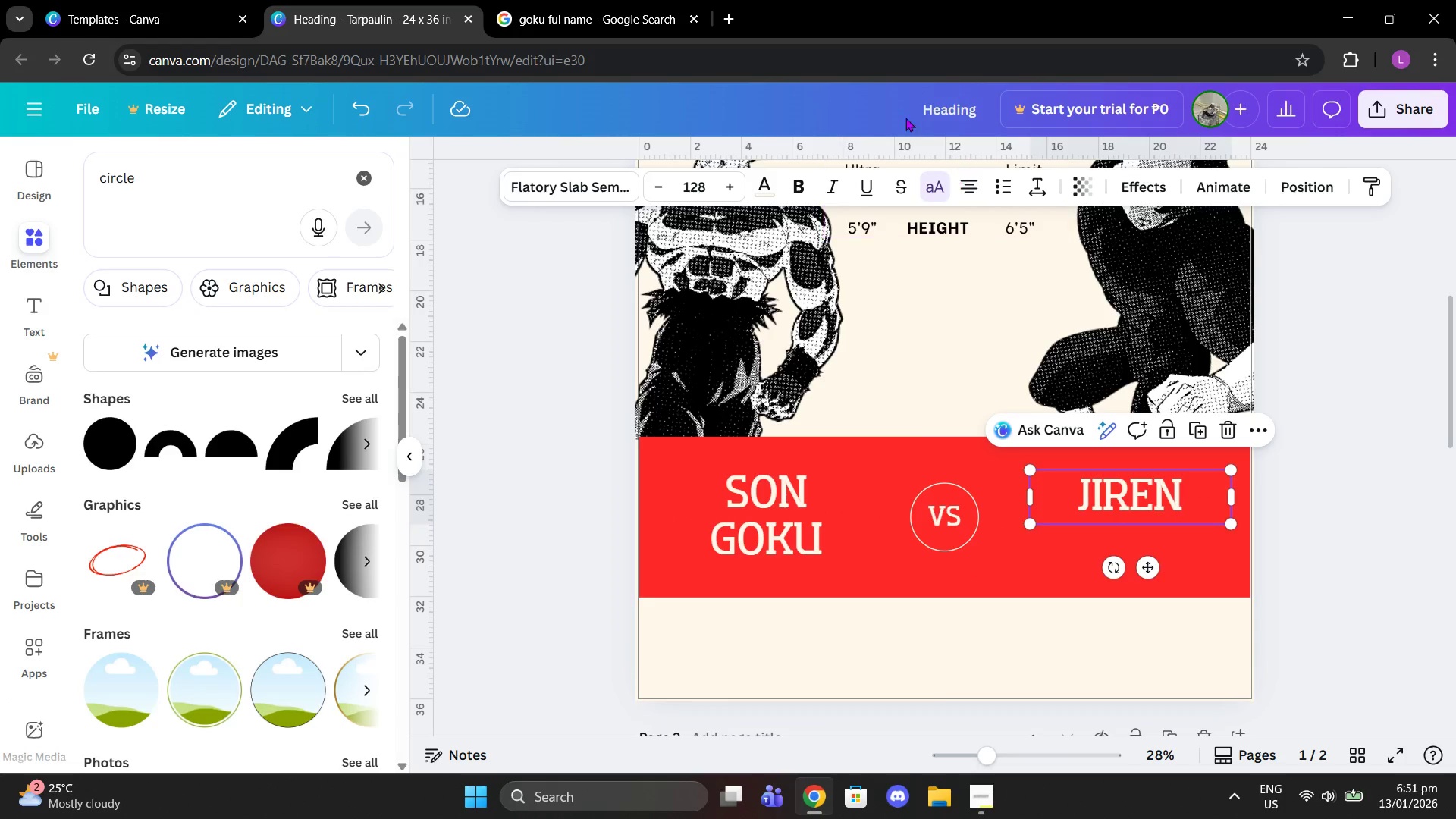 
left_click([545, 0])
 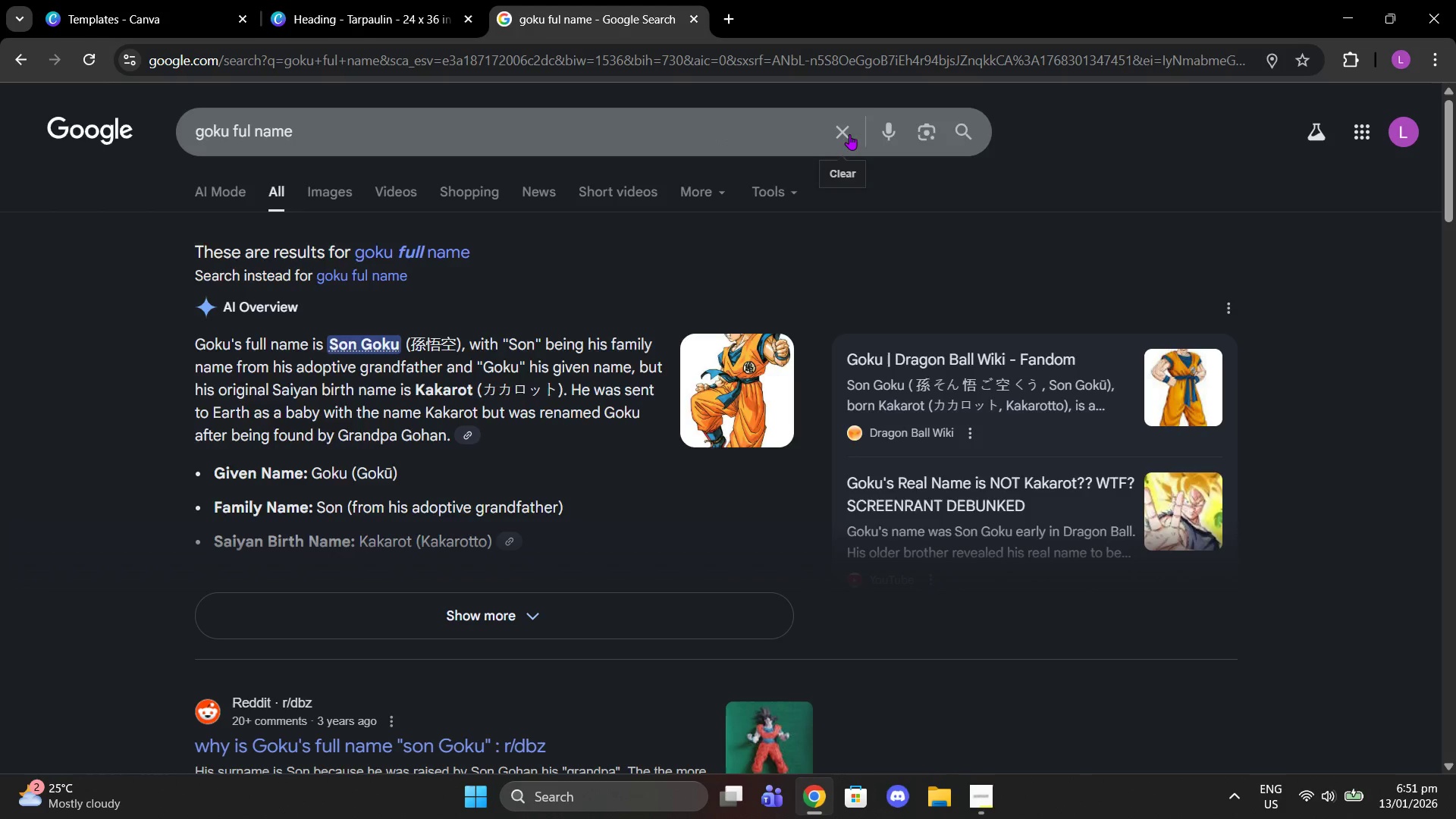 
double_click([766, 127])
 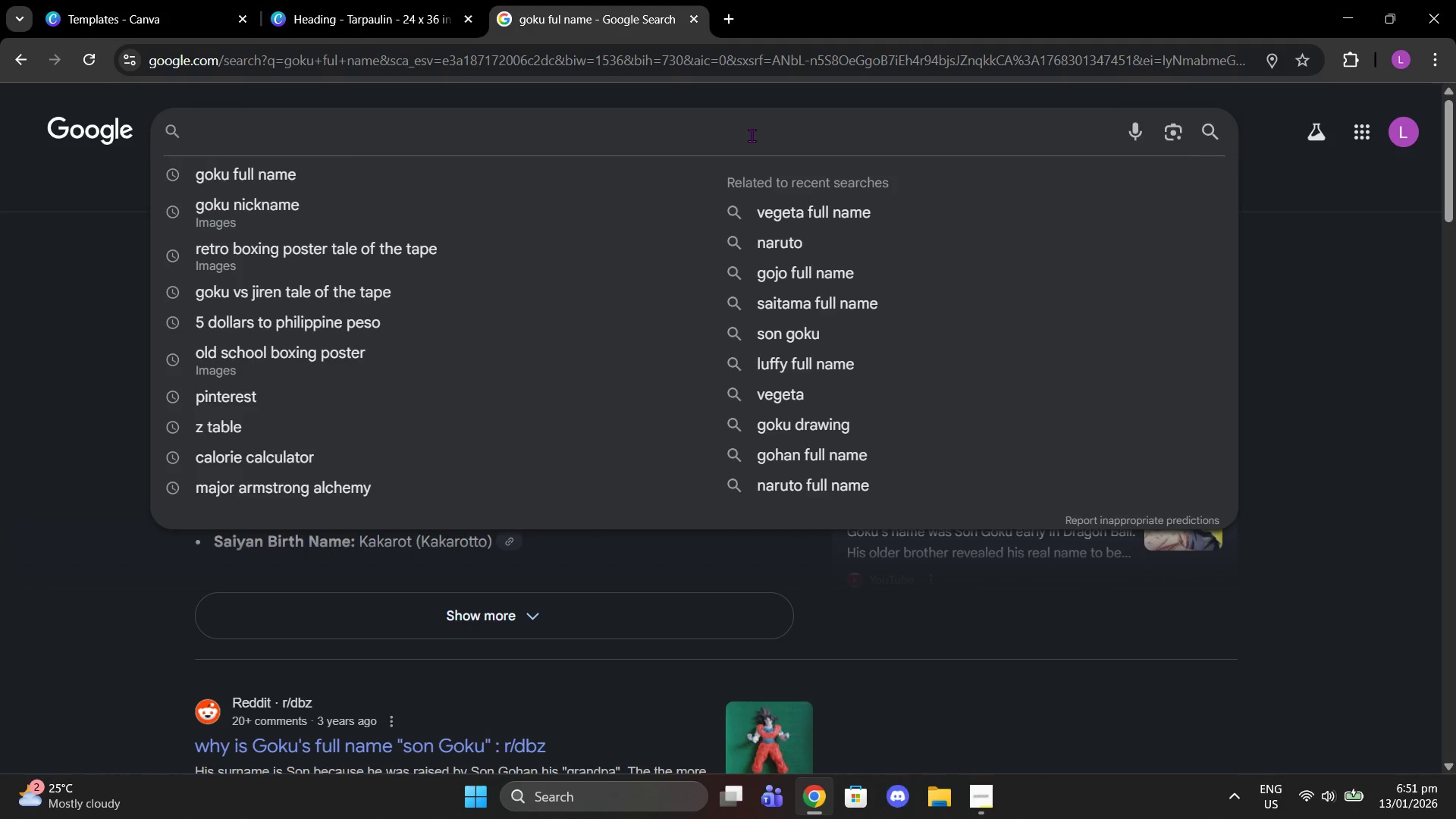 
type(jiren fullname)
 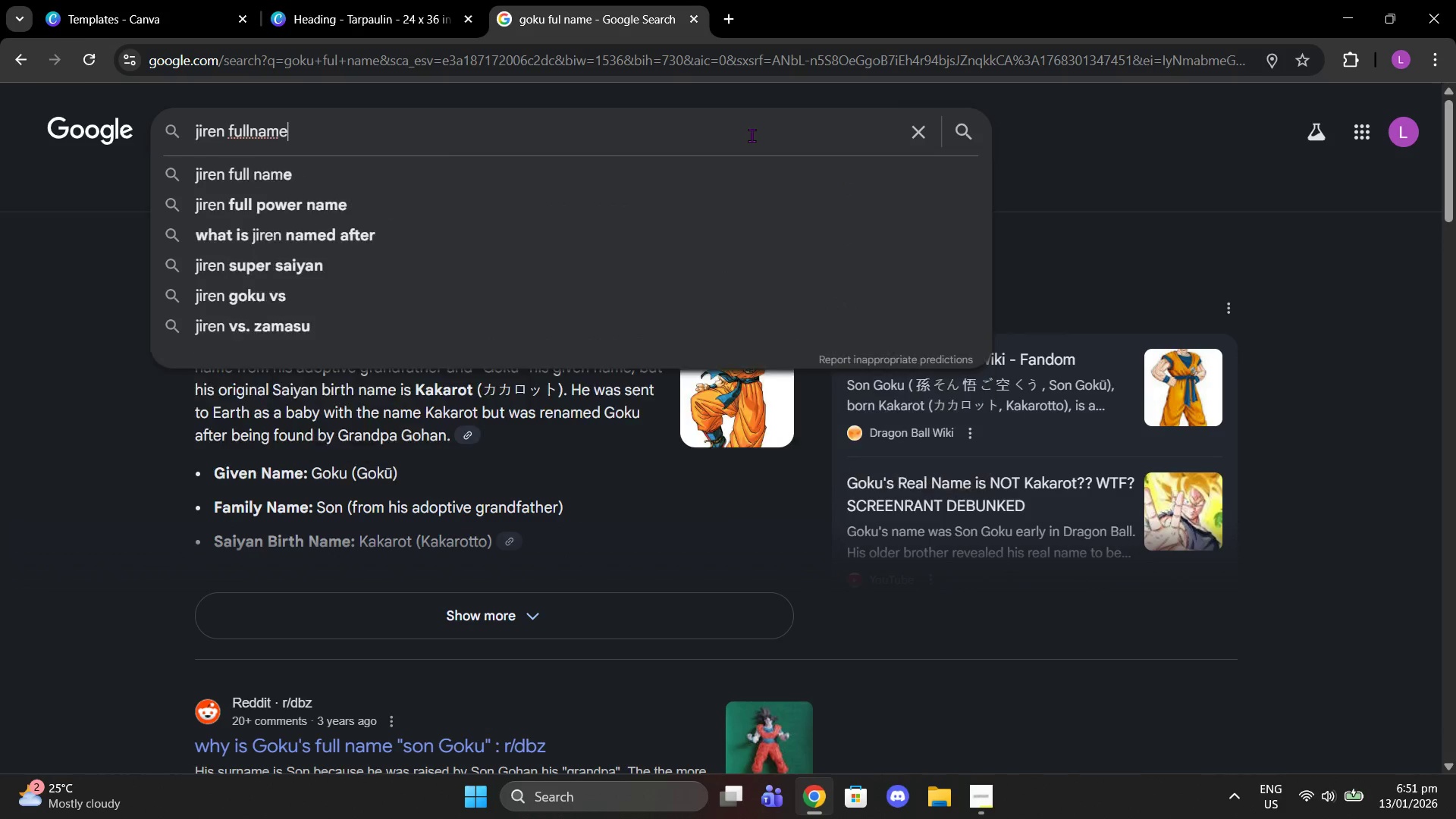 
key(Enter)
 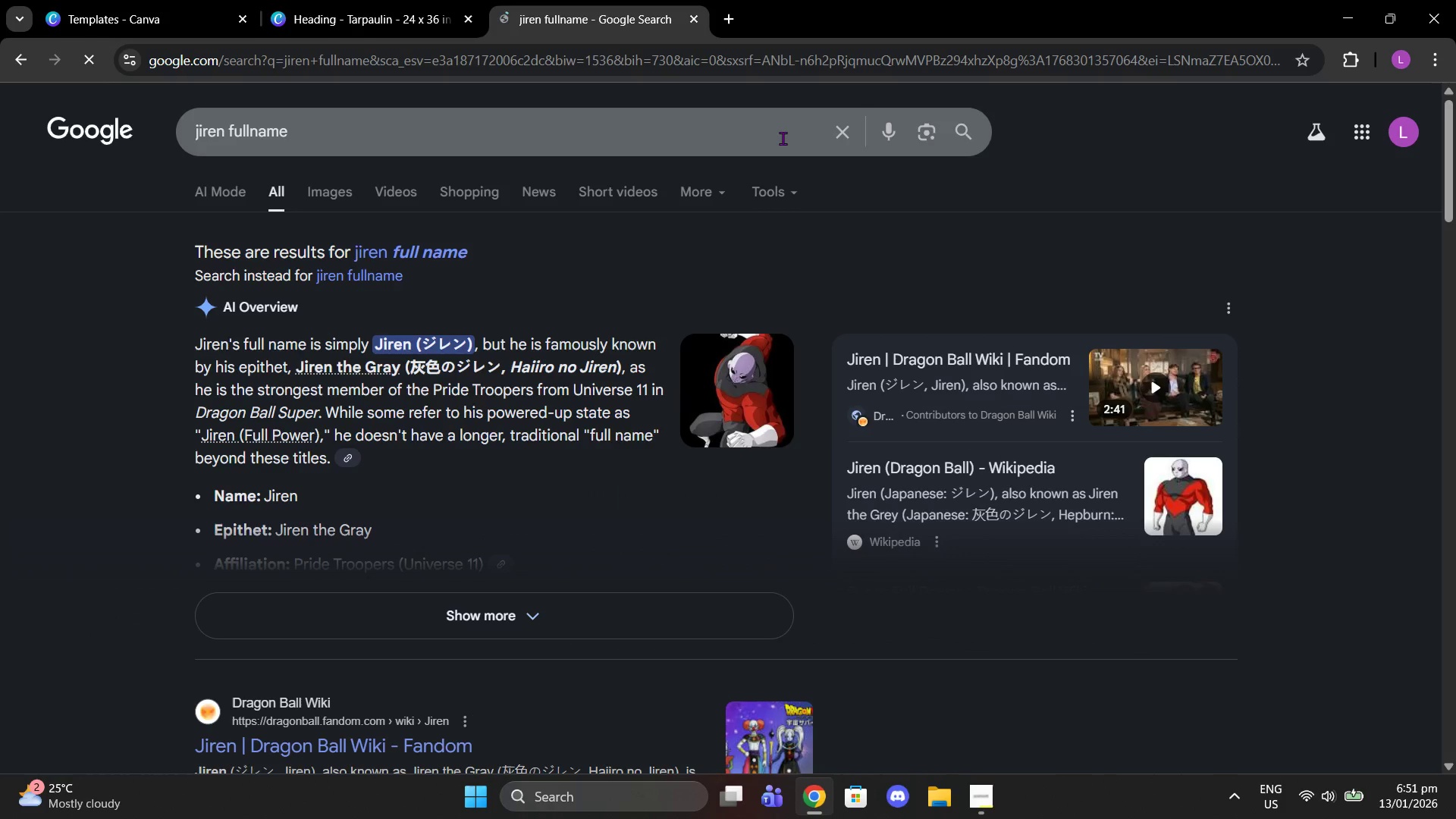 
left_click([362, 0])
 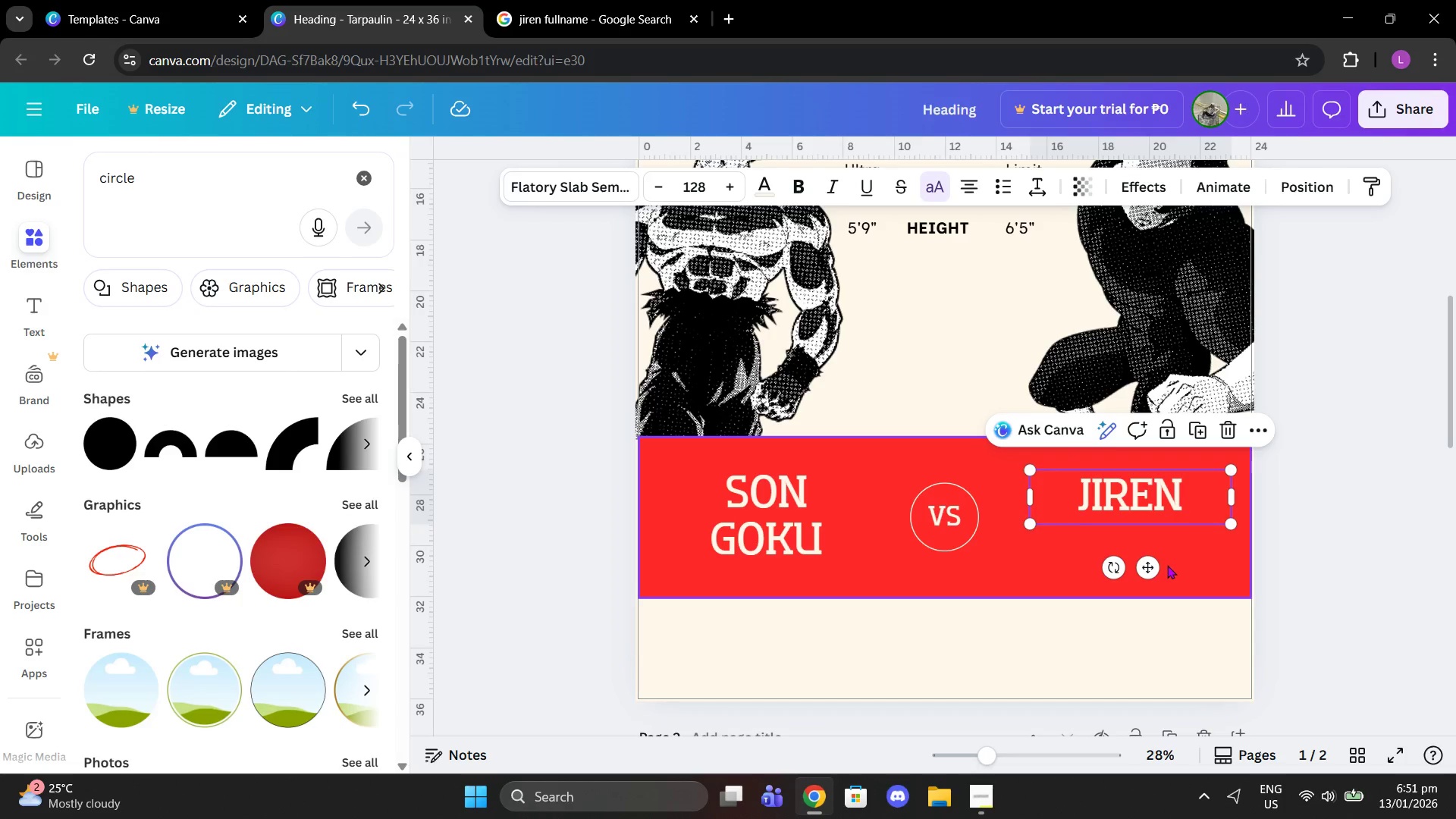 
left_click_drag(start_coordinate=[1150, 566], to_coordinate=[1156, 588])
 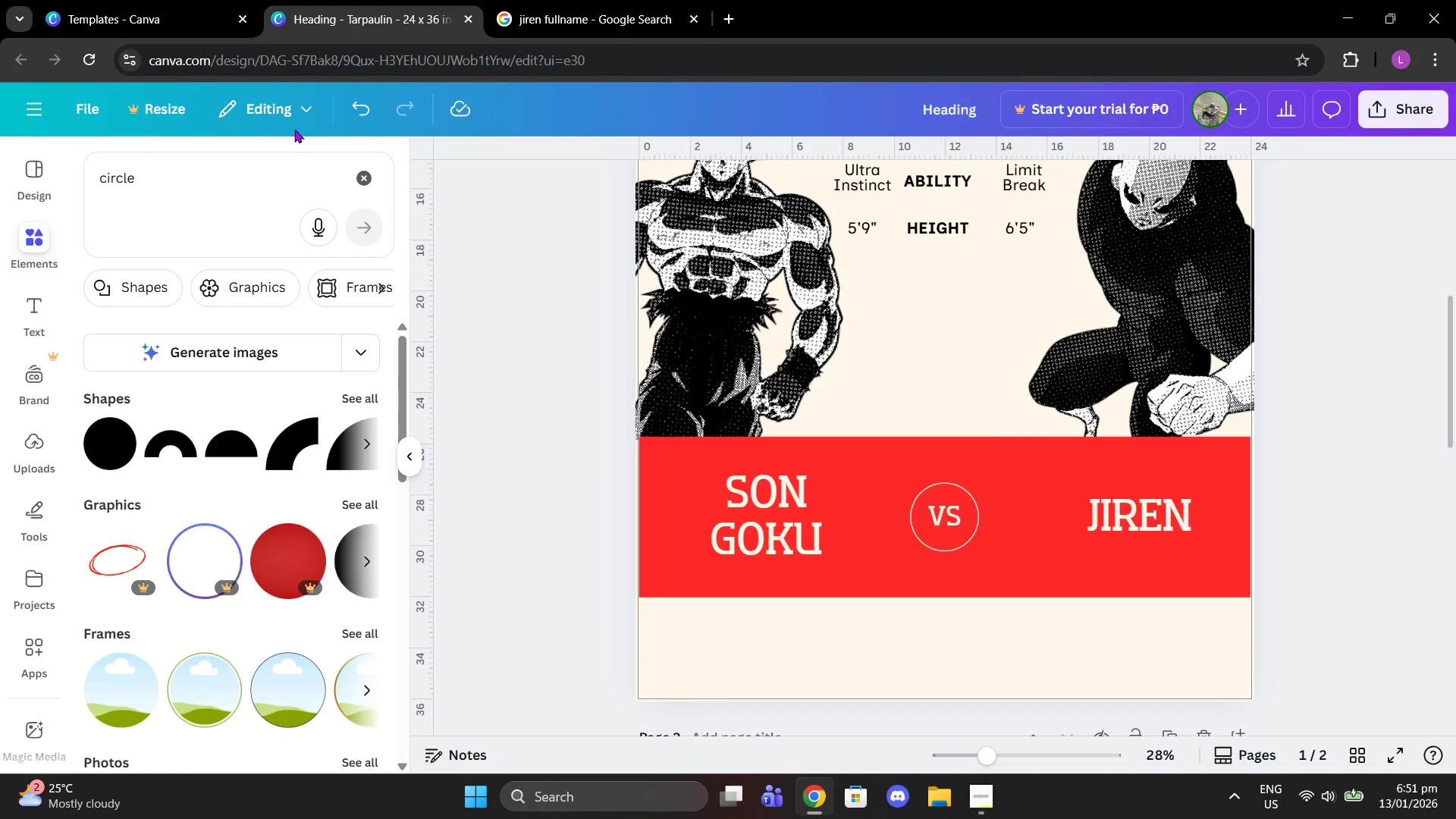 
double_click([376, 174])
 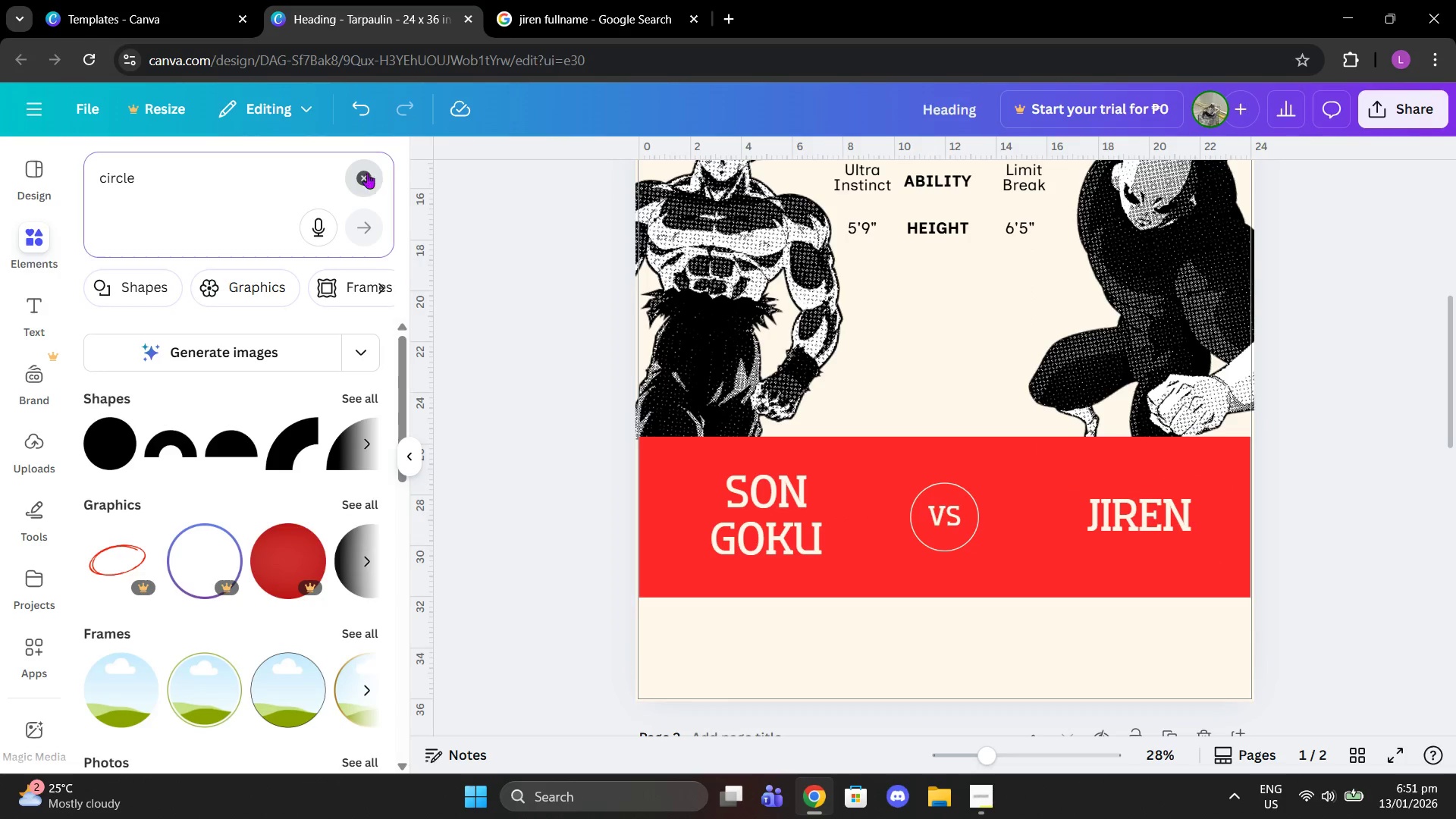 
triple_click([312, 161])
 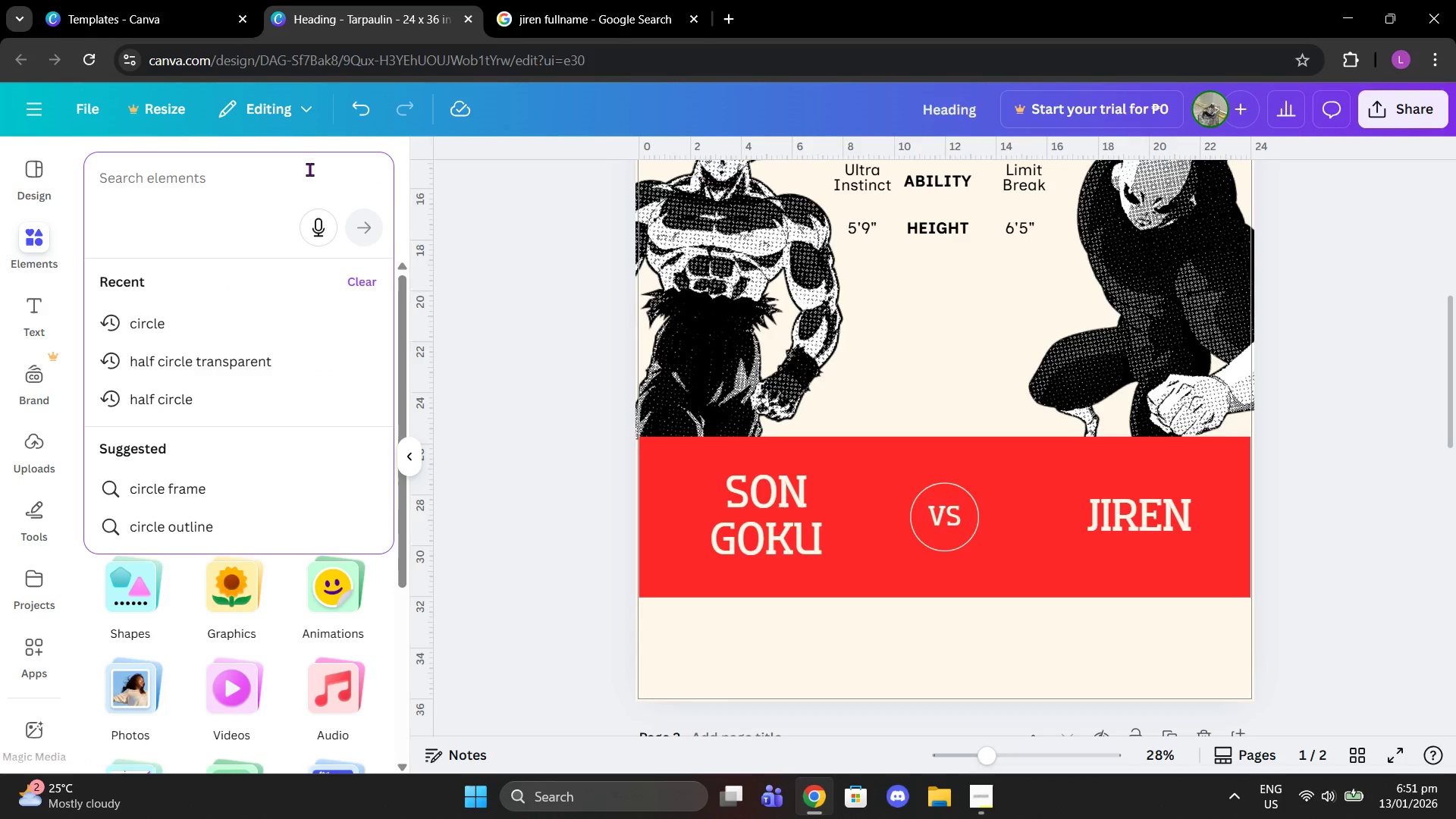 
type(line)
 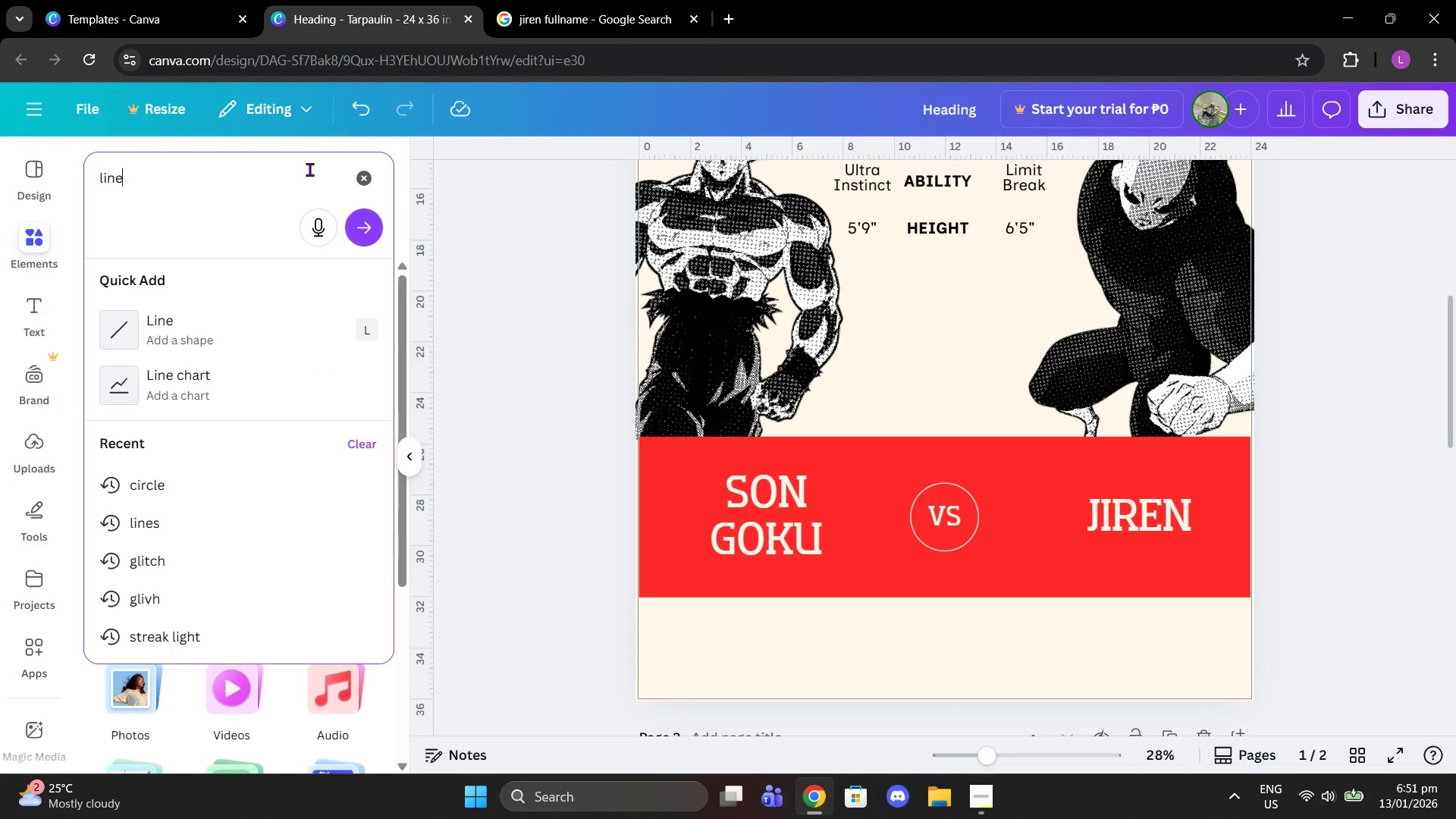 
key(Enter)
 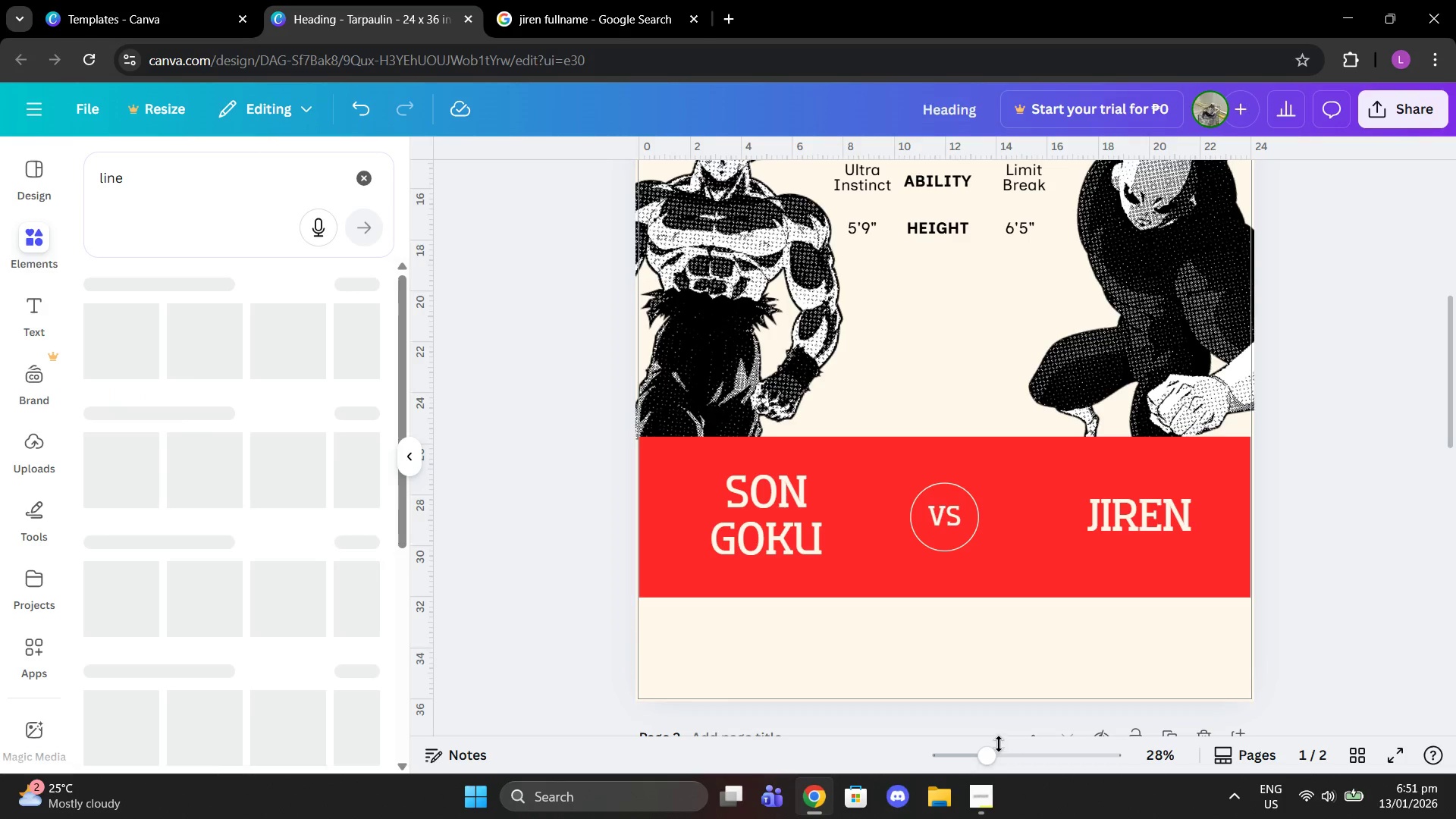 
left_click([968, 818])